 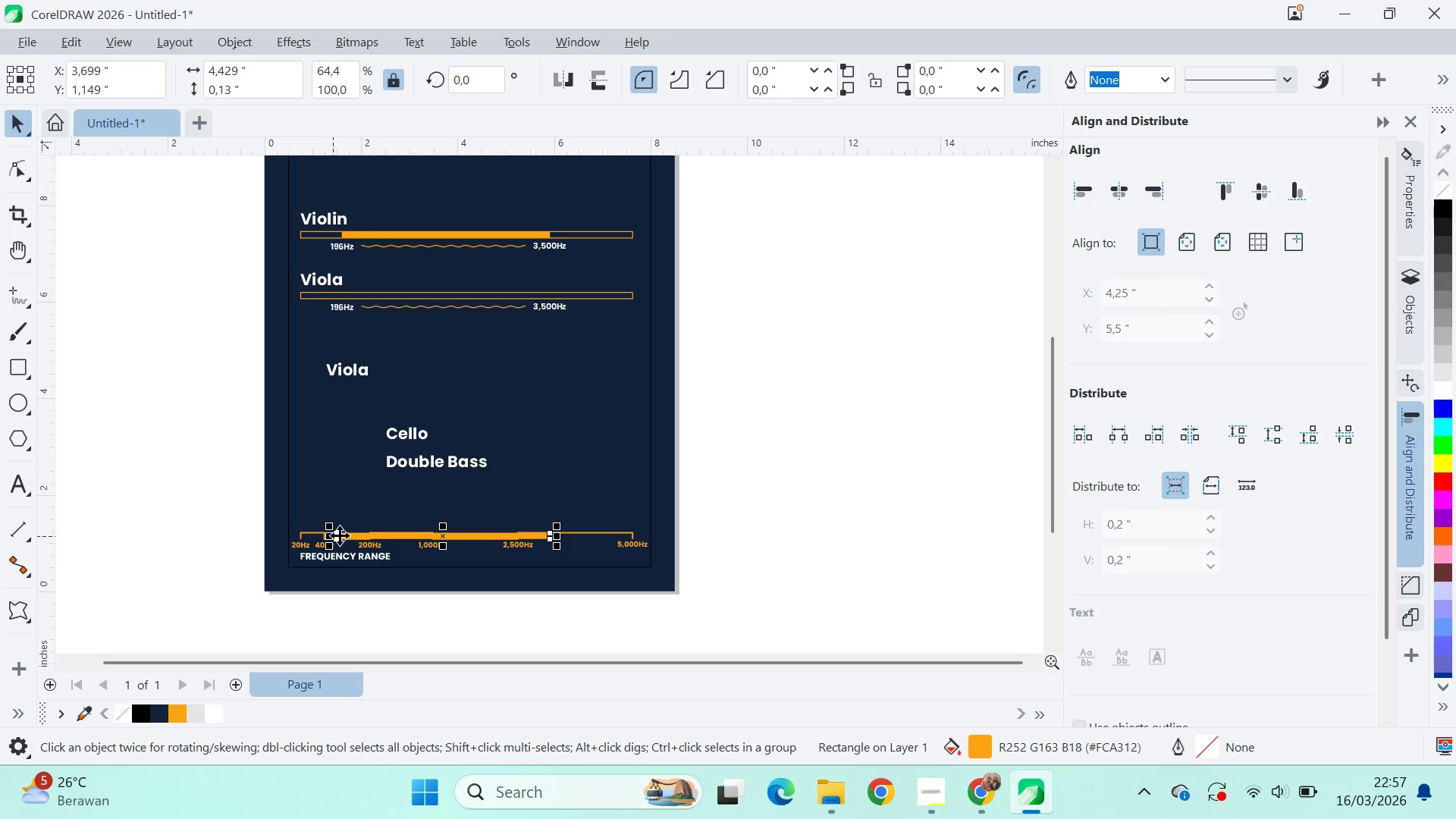 
scroll: coordinate [340, 535], scroll_direction: up, amount: 7.0
 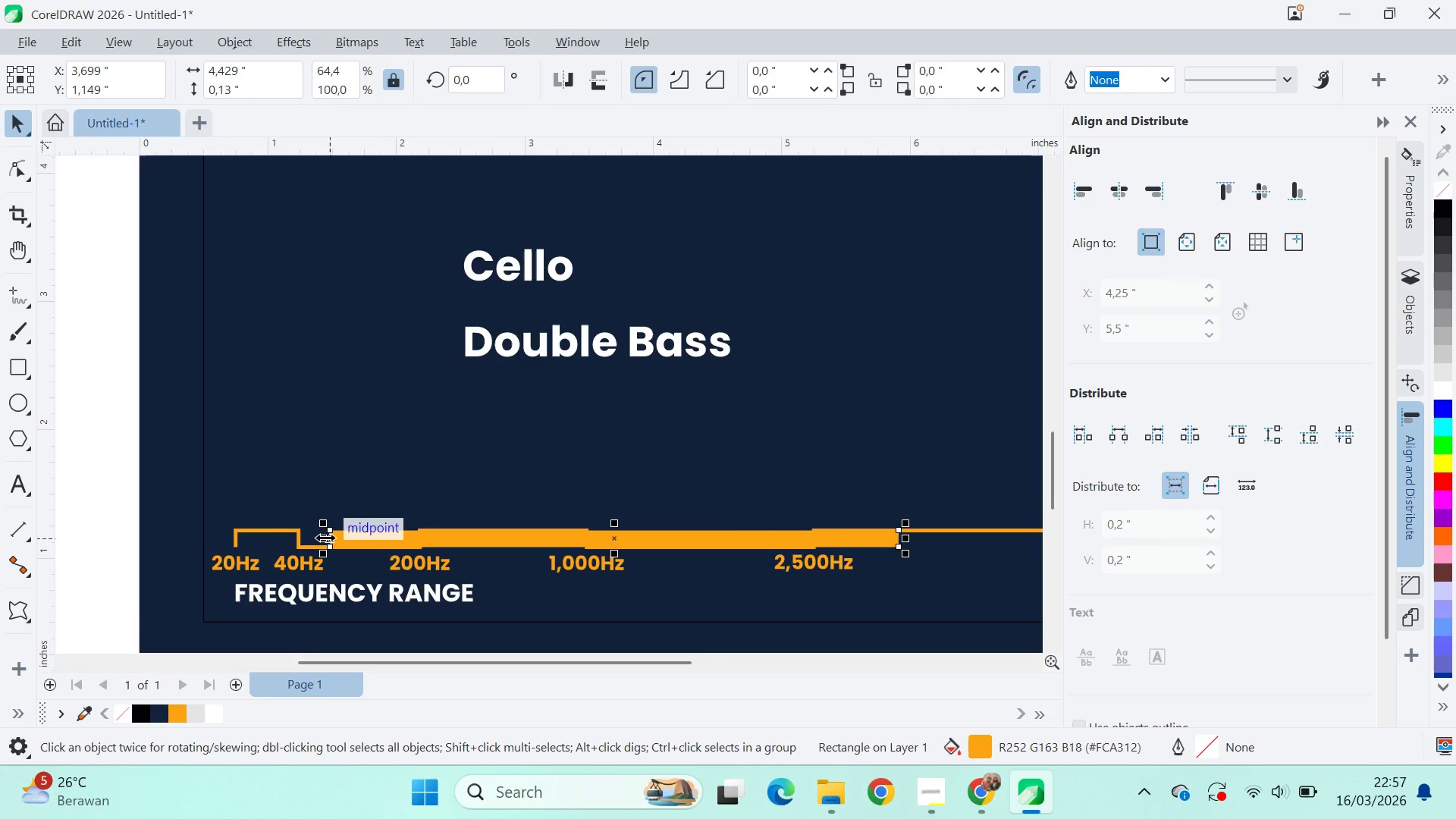 
left_click_drag(start_coordinate=[596, 544], to_coordinate=[576, 204])
 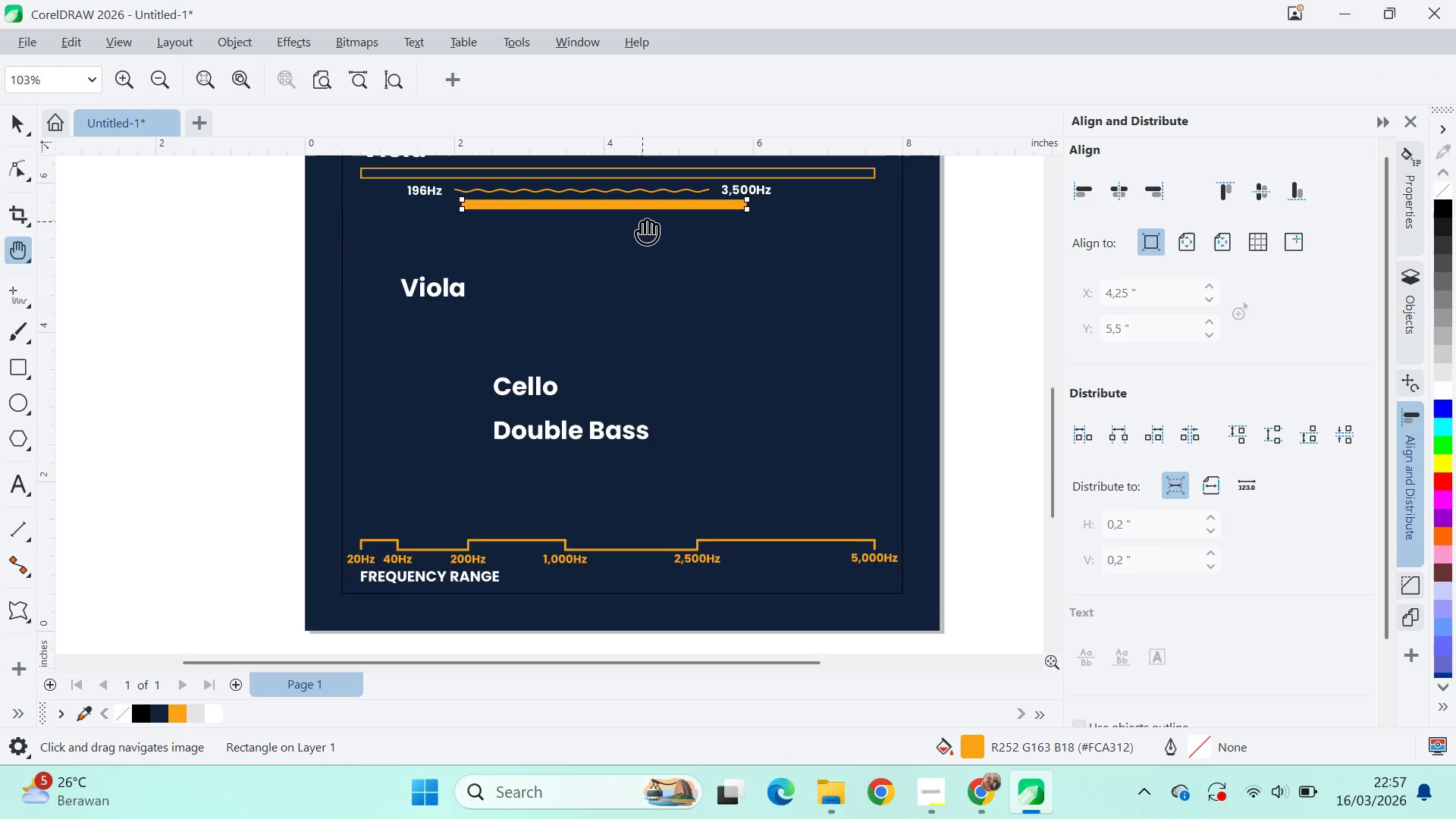 
hold_key(key=ShiftLeft, duration=0.86)
 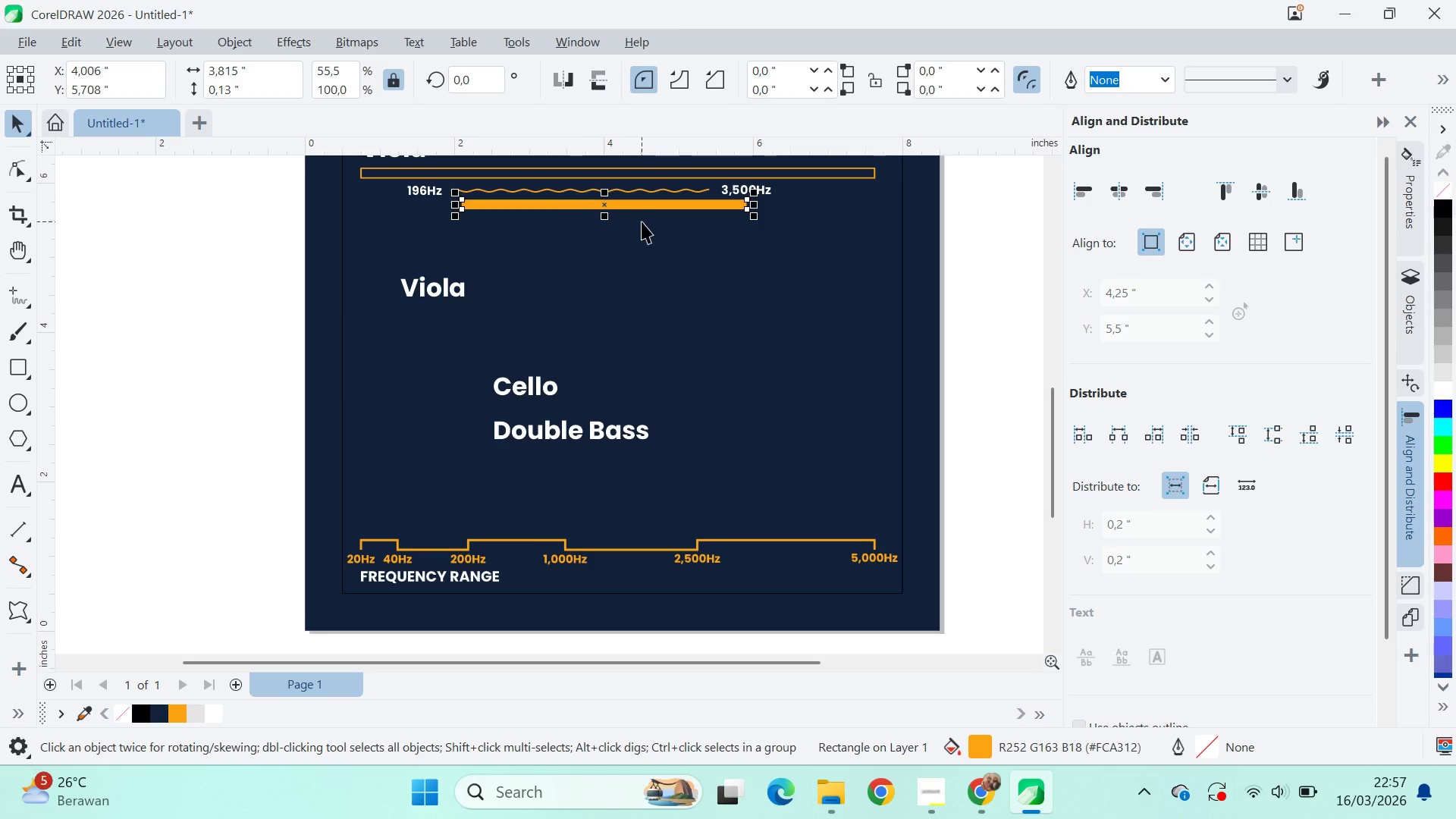 
type(qv)
 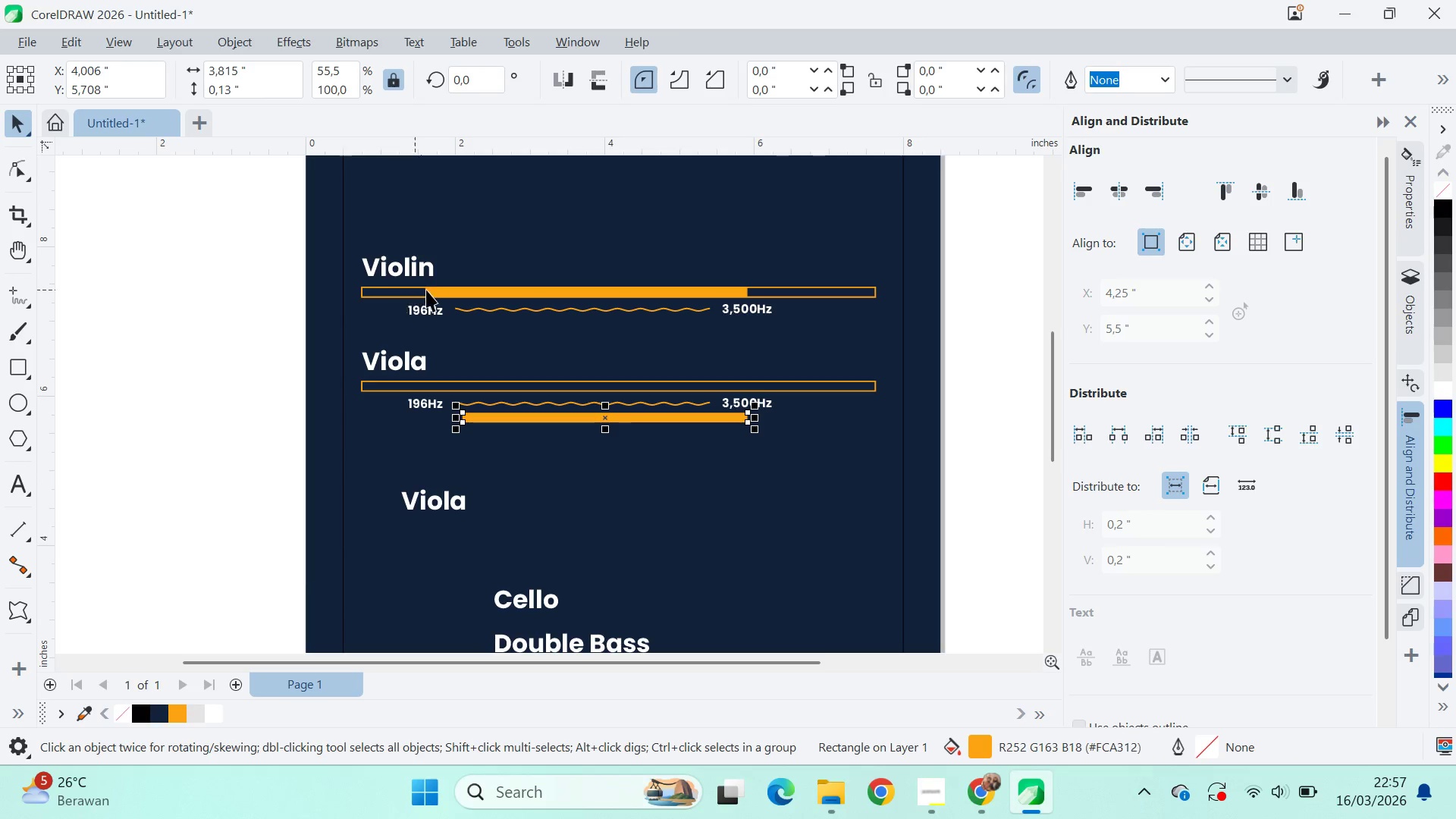 
left_click_drag(start_coordinate=[642, 221], to_coordinate=[643, 435])
 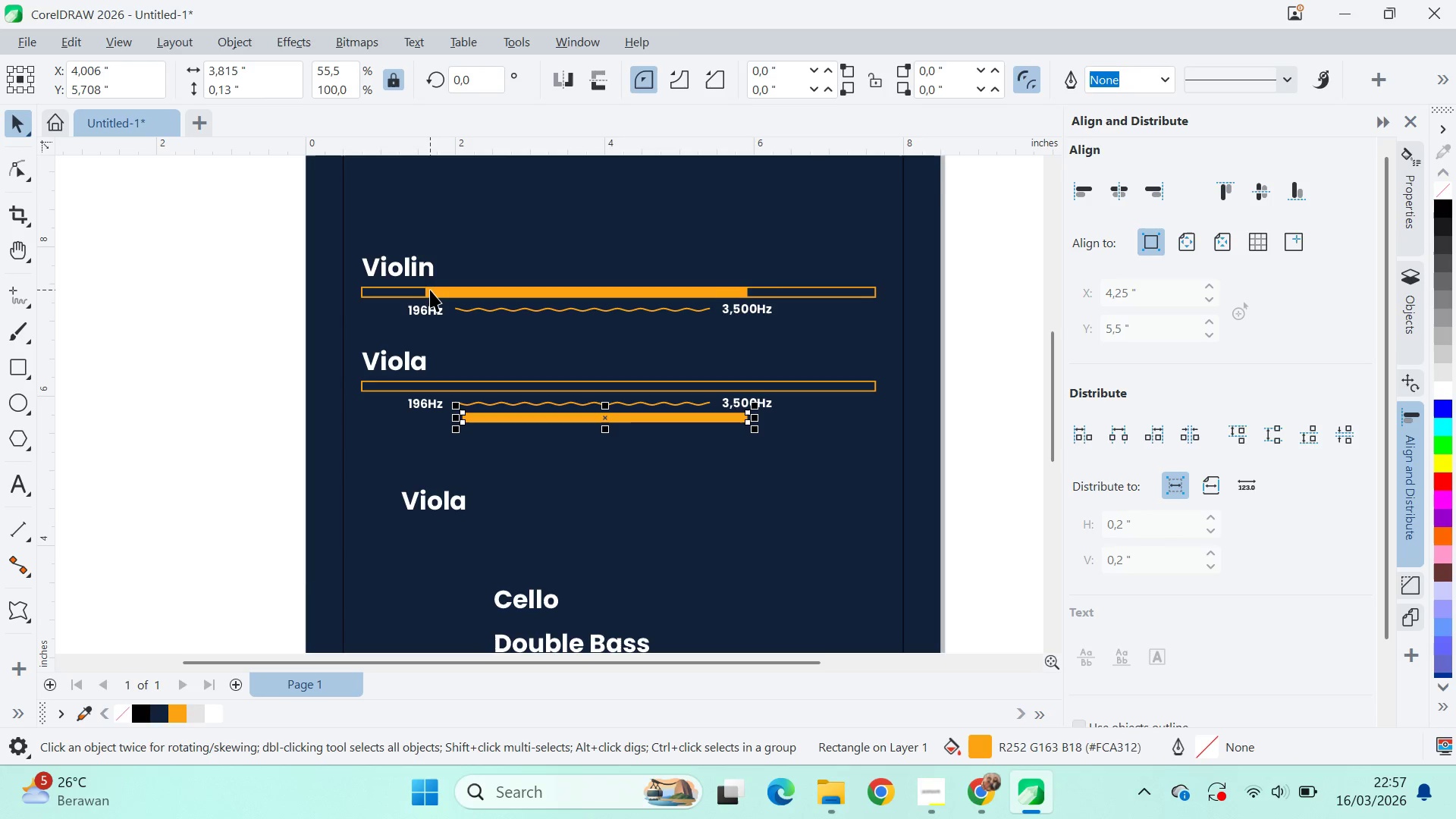 
left_click([431, 290])
 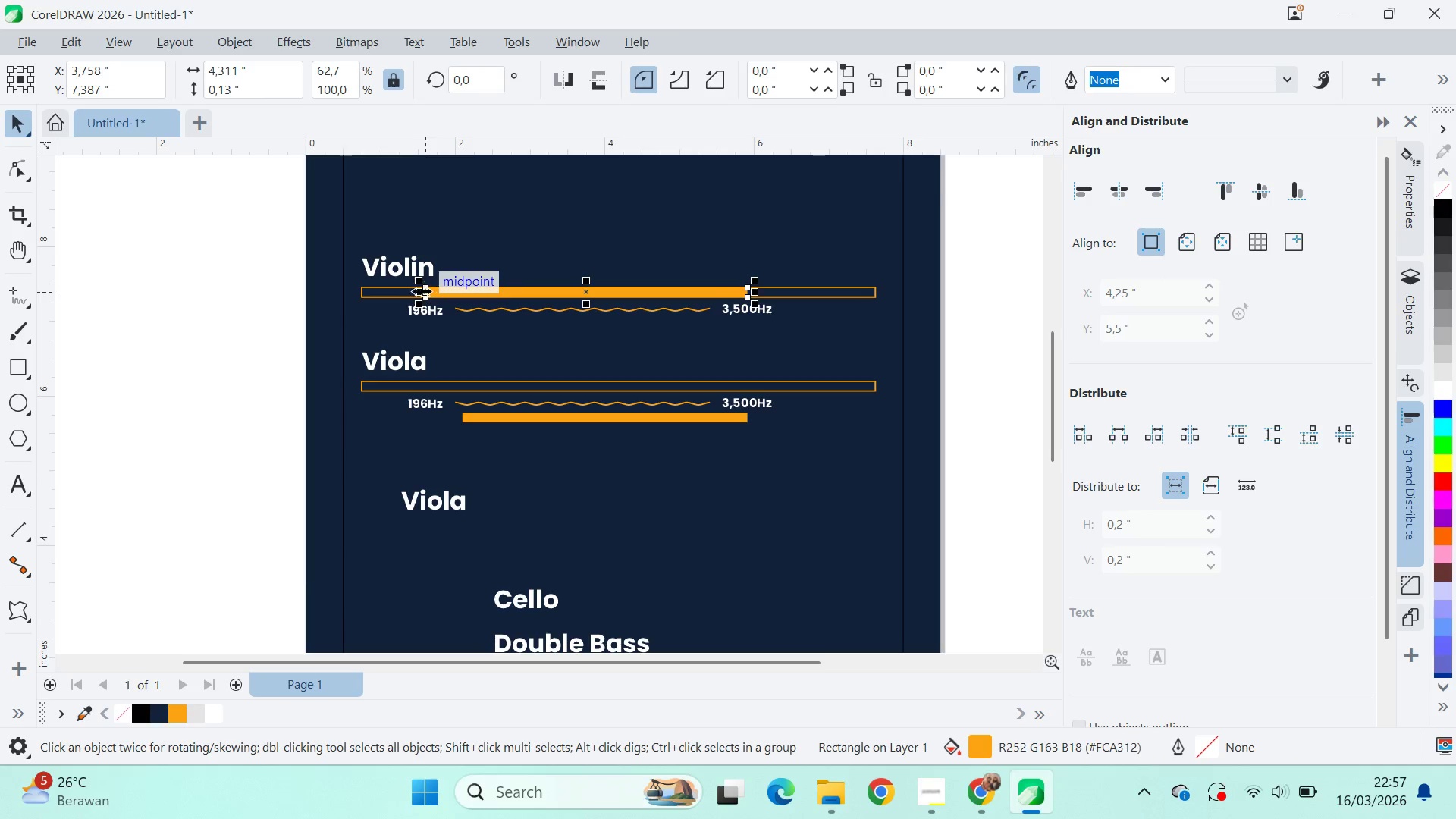 
left_click_drag(start_coordinate=[422, 291], to_coordinate=[459, 419])
 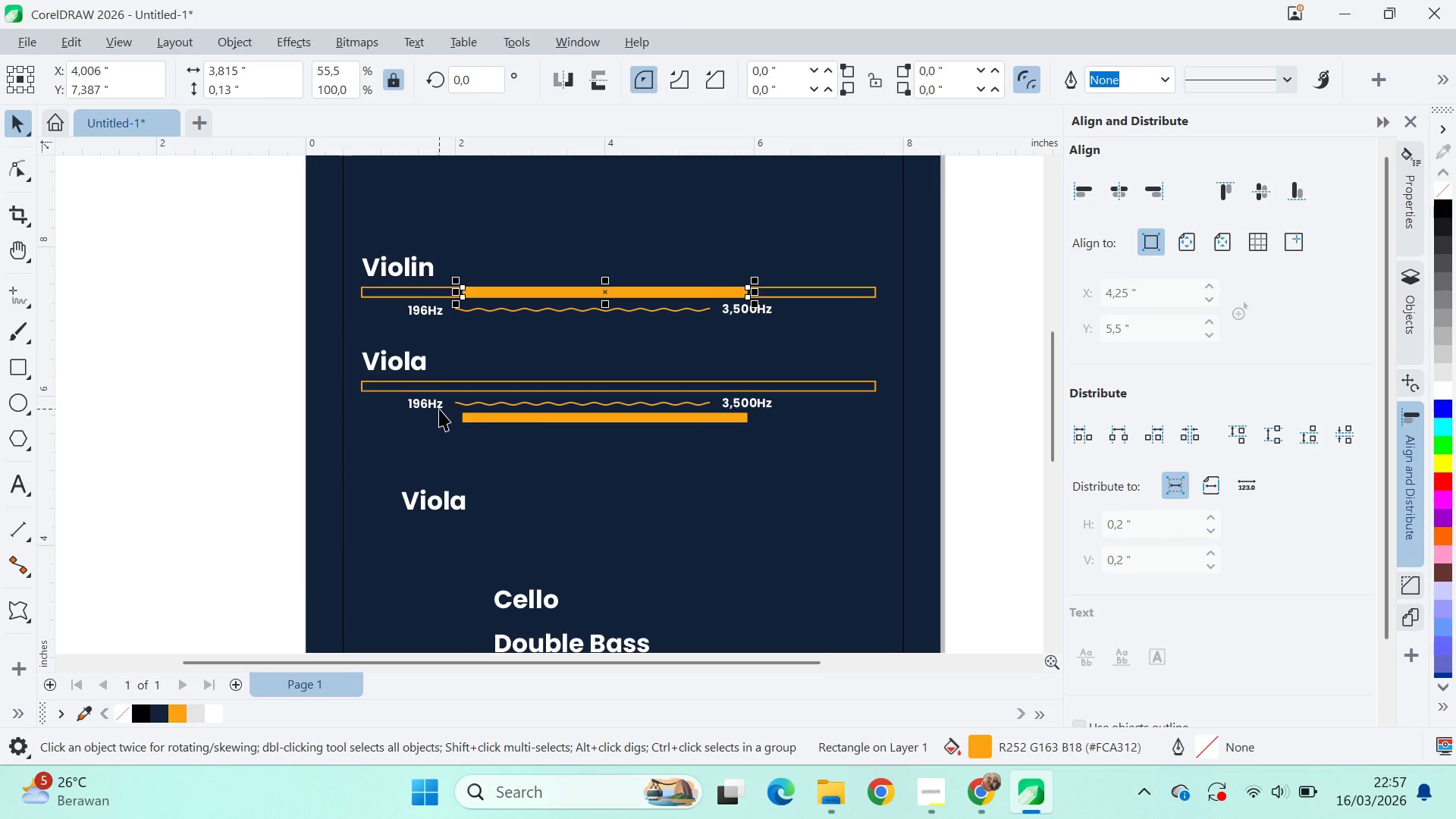 
scroll: coordinate [548, 552], scroll_direction: down, amount: 4.0
 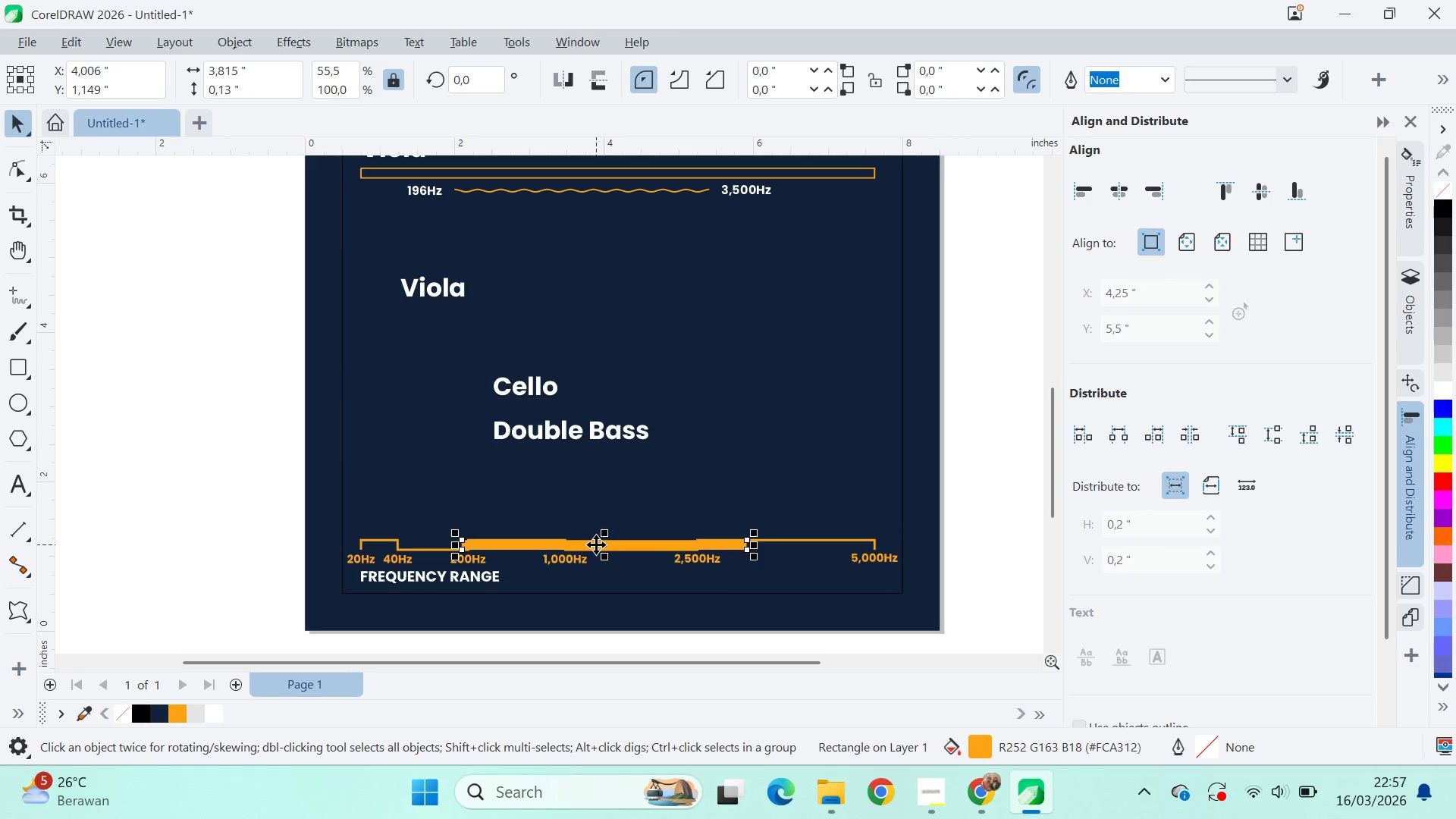 
type(vqv)
 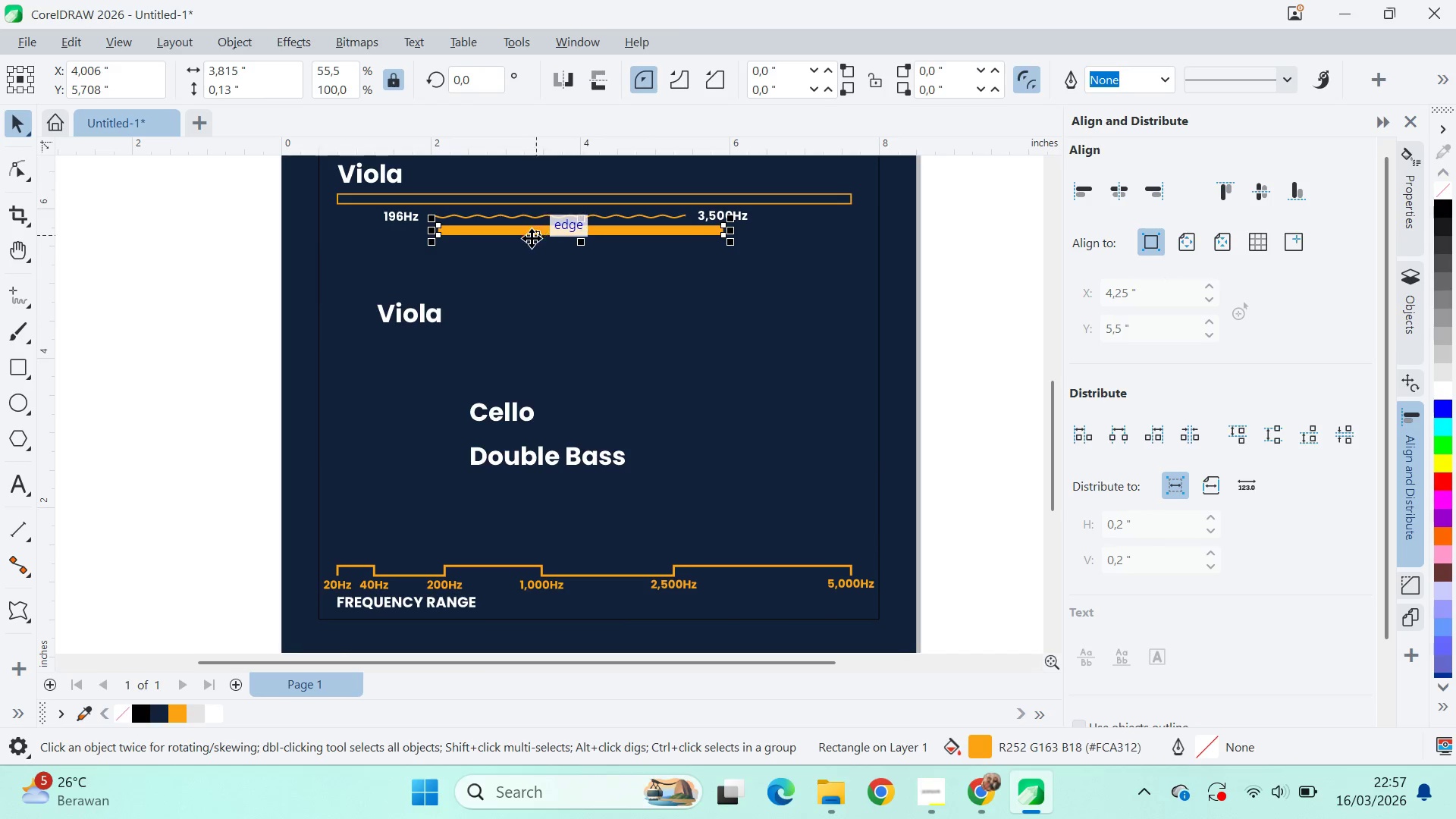 
left_click_drag(start_coordinate=[557, 450], to_coordinate=[533, 262])
 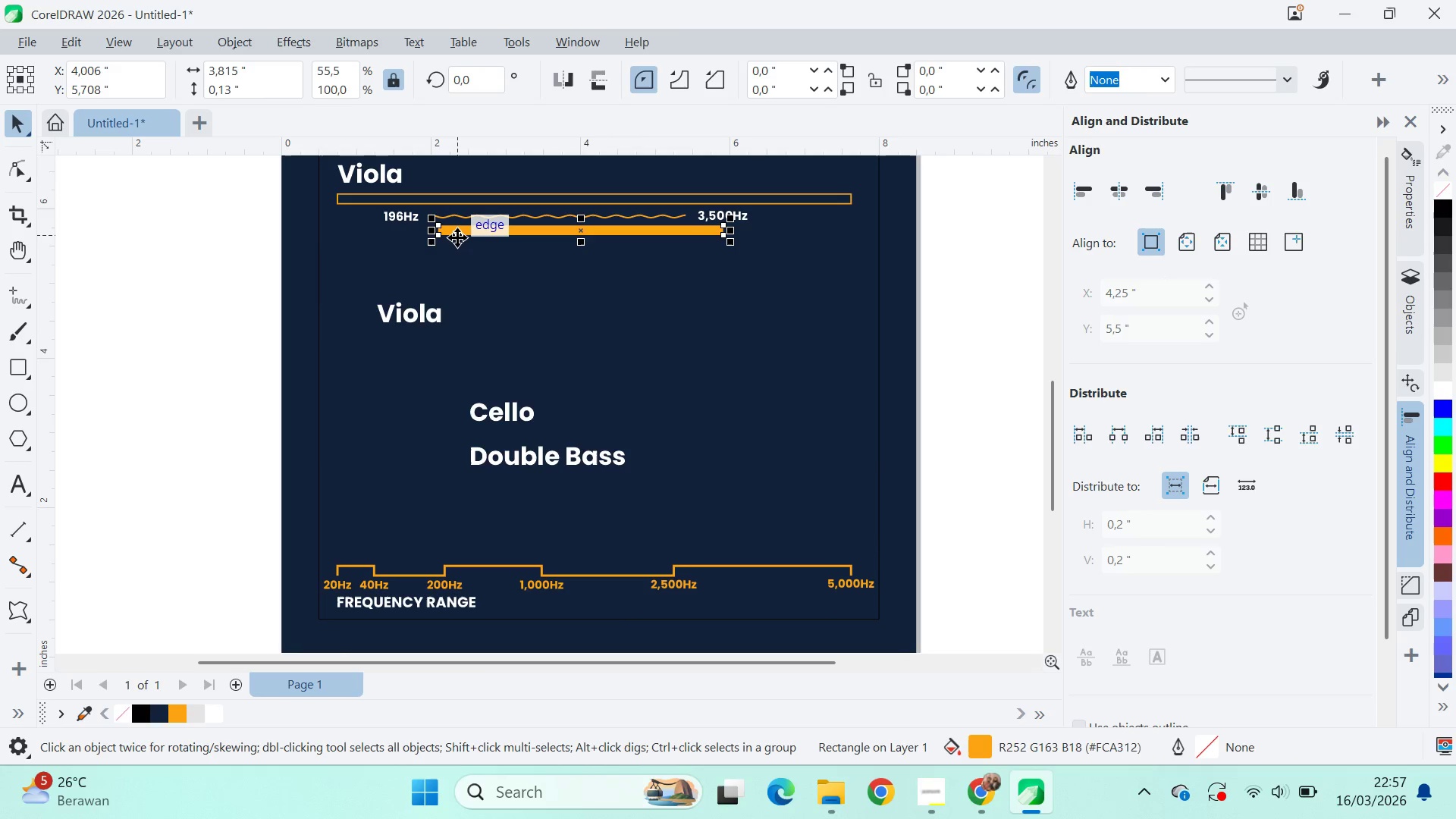 
left_click_drag(start_coordinate=[457, 237], to_coordinate=[431, 573])
 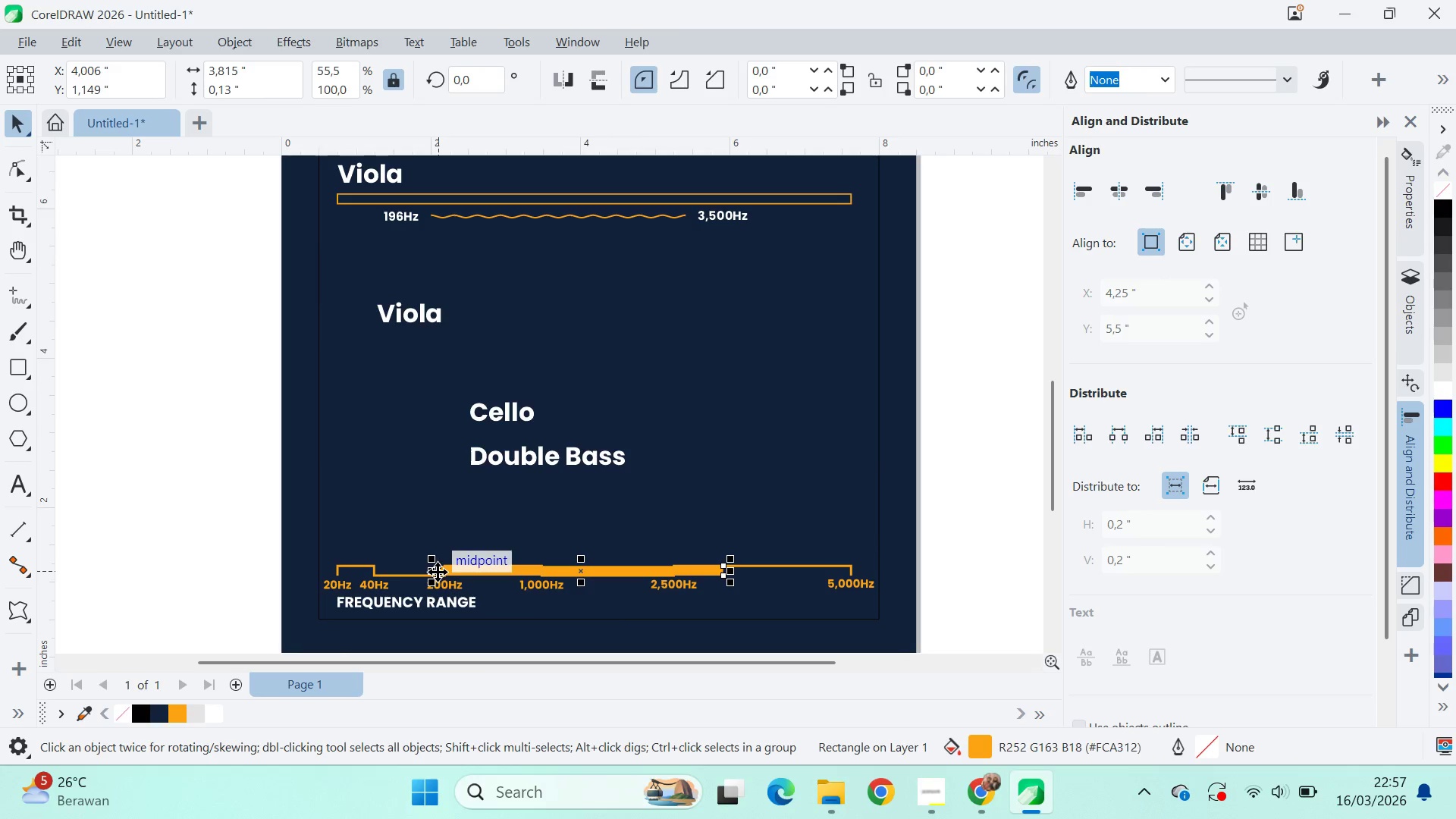 
hold_key(key=ShiftLeft, duration=1.51)
 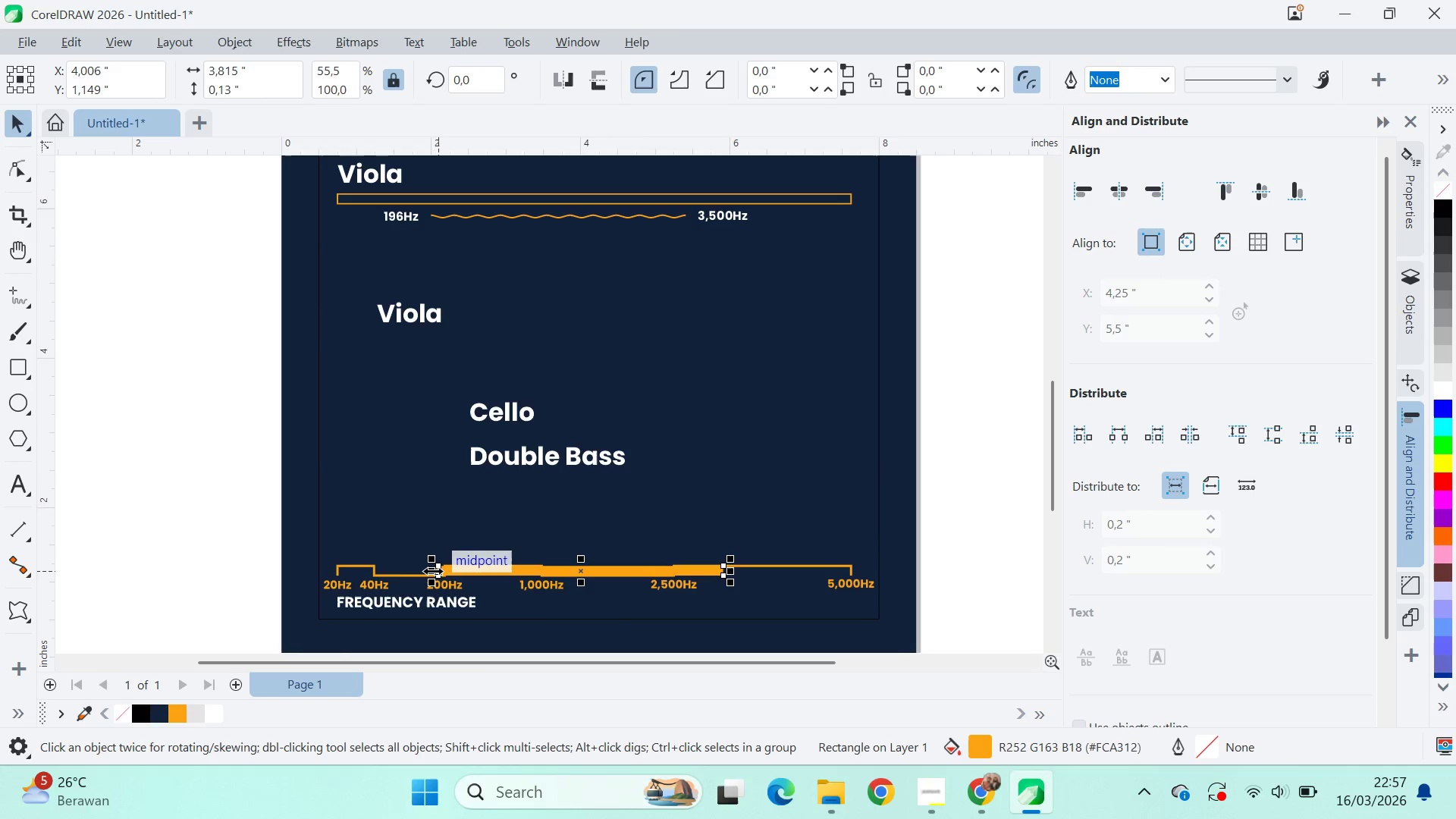 
left_click_drag(start_coordinate=[433, 570], to_coordinate=[403, 570])
 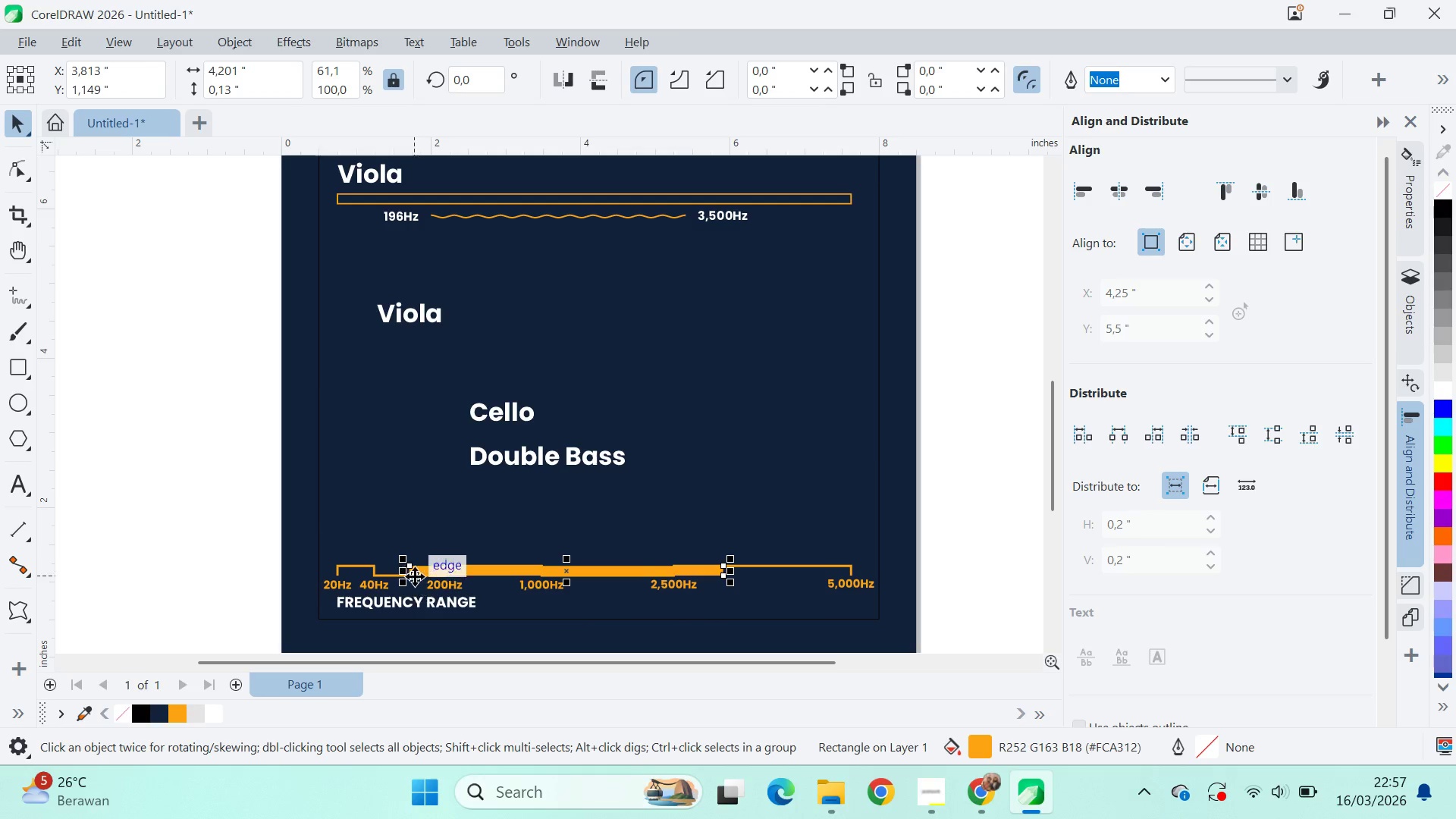 
left_click_drag(start_coordinate=[402, 570], to_coordinate=[391, 571])
 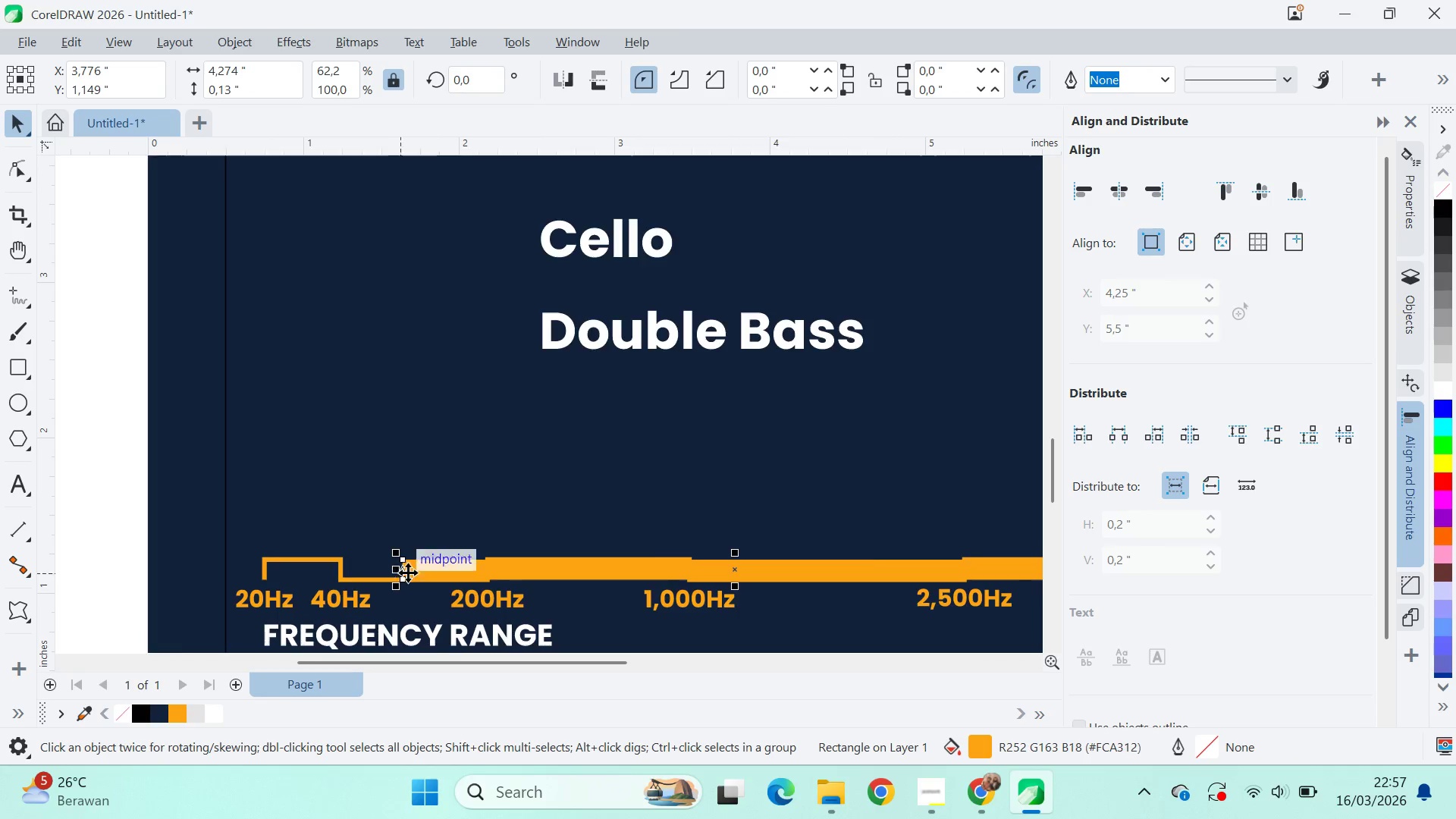 
scroll: coordinate [400, 570], scroll_direction: up, amount: 5.0
 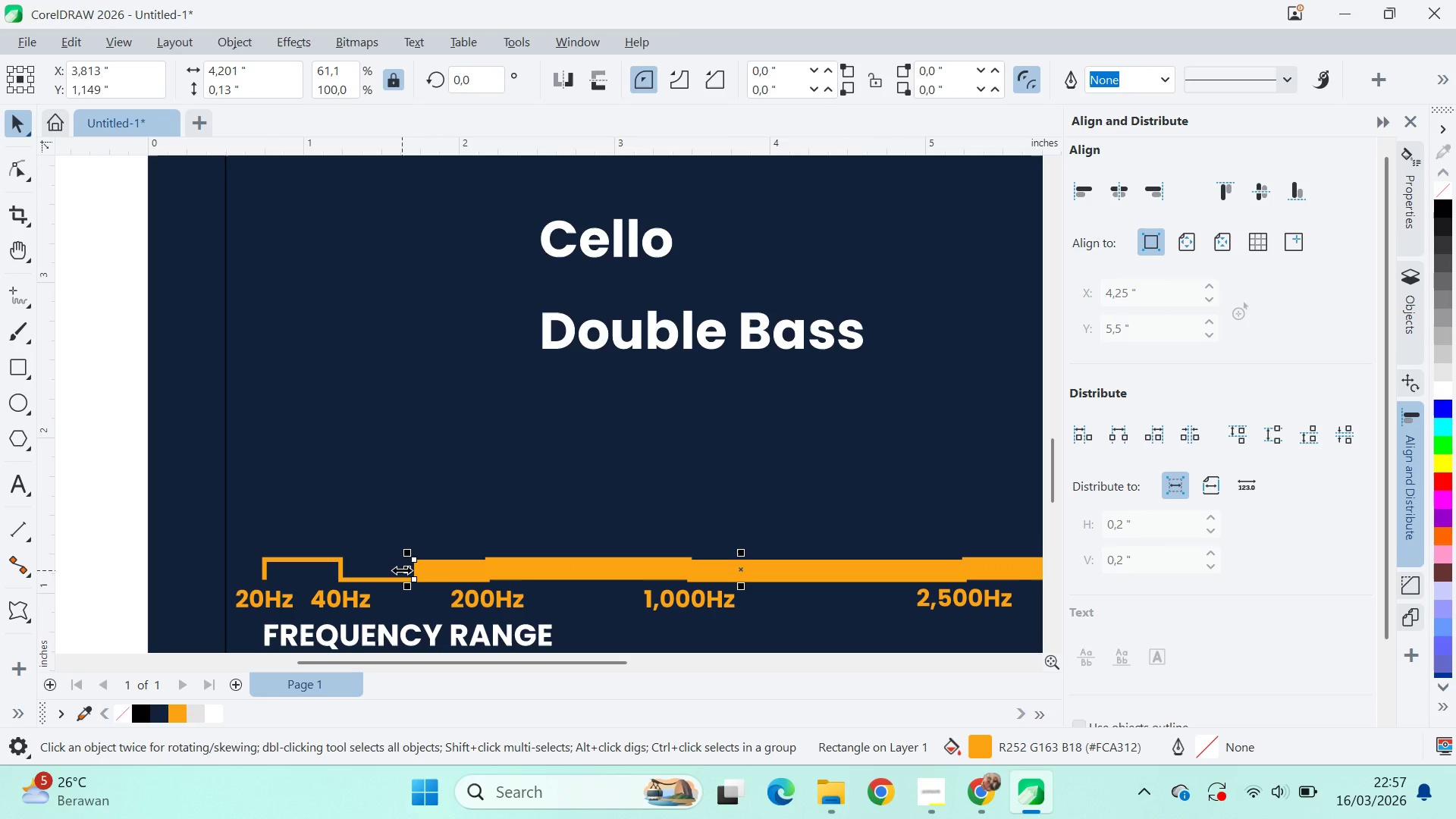 
key(Alt+AltLeft)
 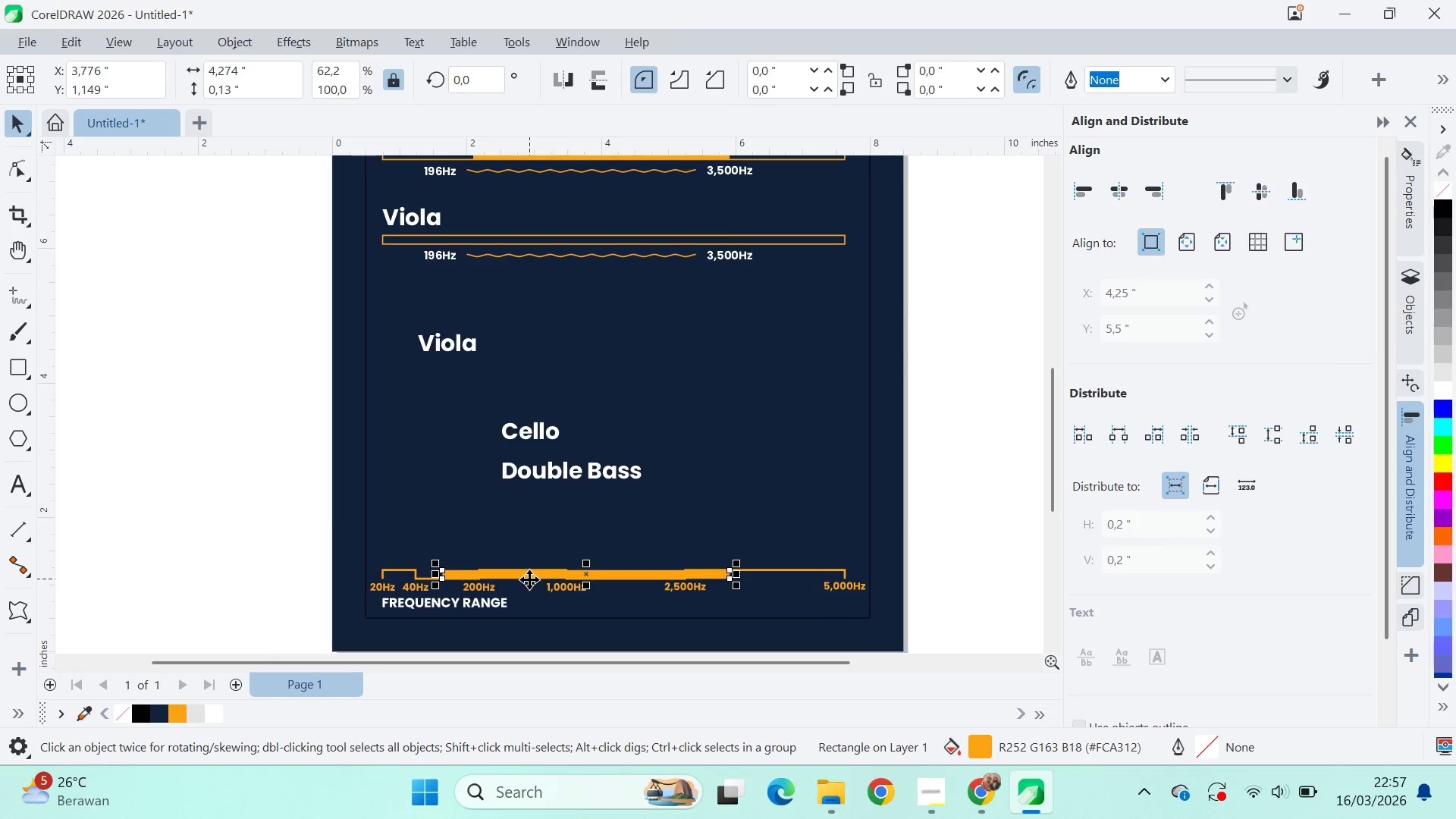 
key(Alt+Tab)
 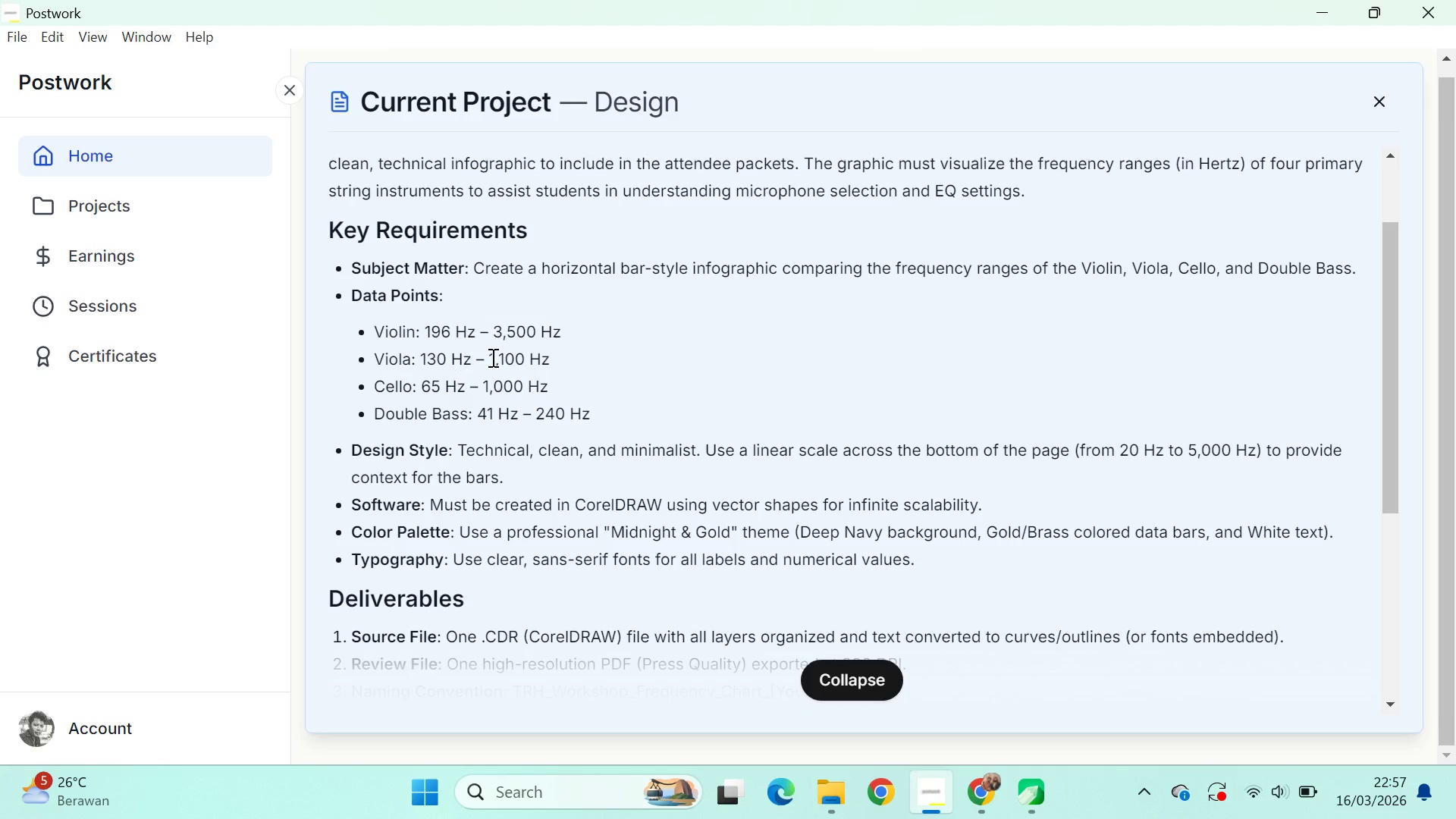 
key(Alt+AltLeft)
 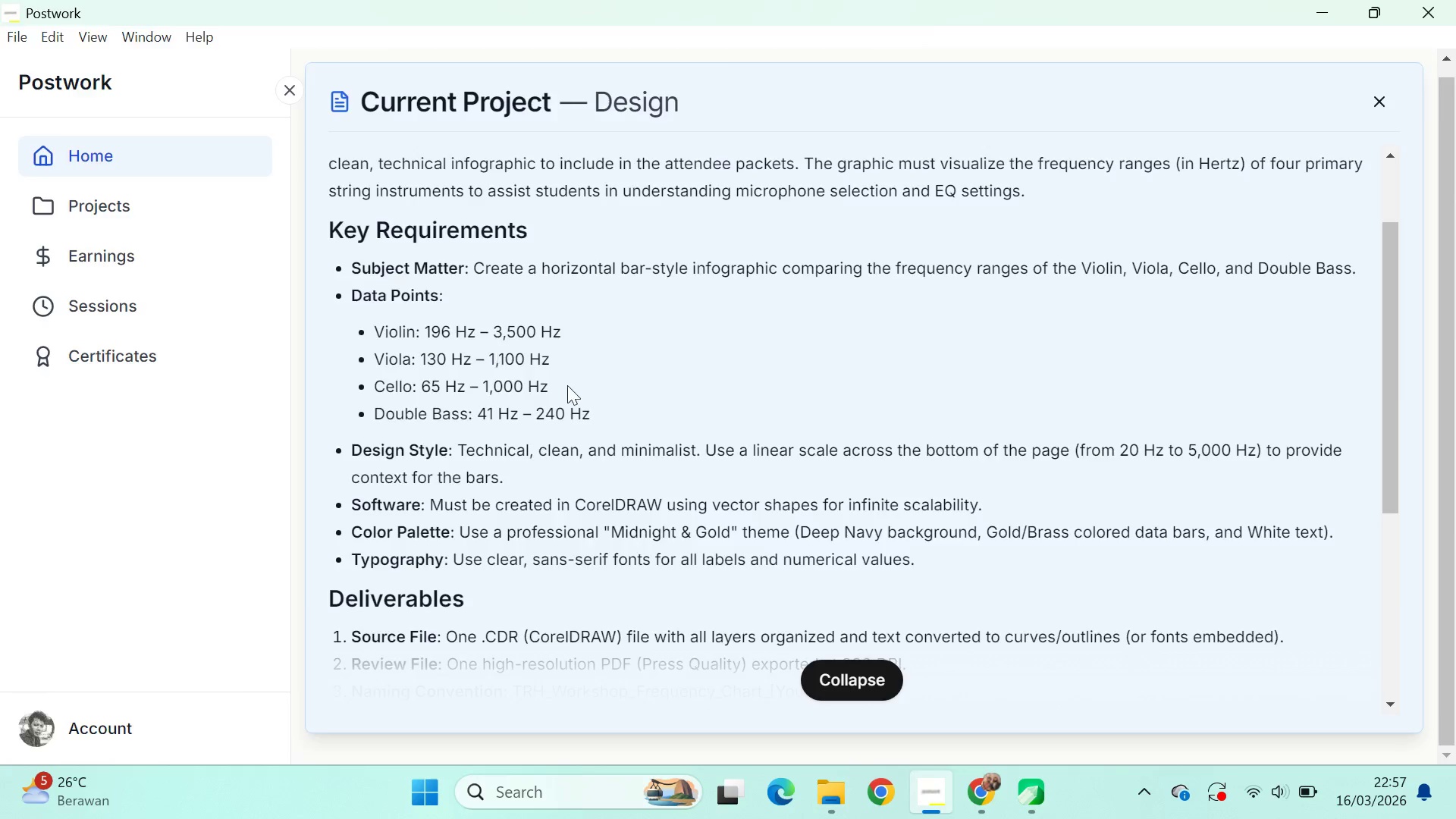 
key(Alt+Tab)
 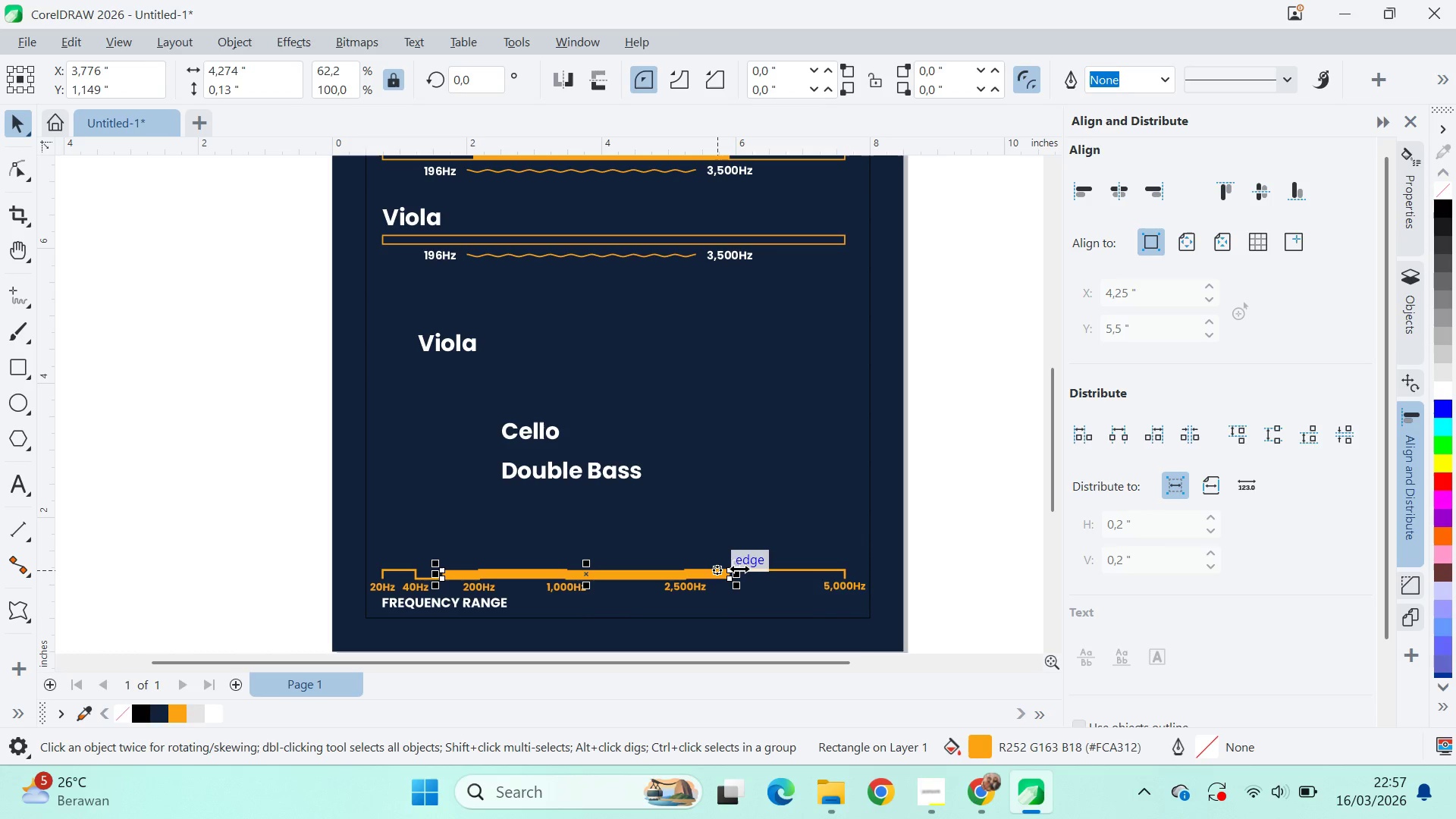 
left_click_drag(start_coordinate=[744, 572], to_coordinate=[564, 580])